 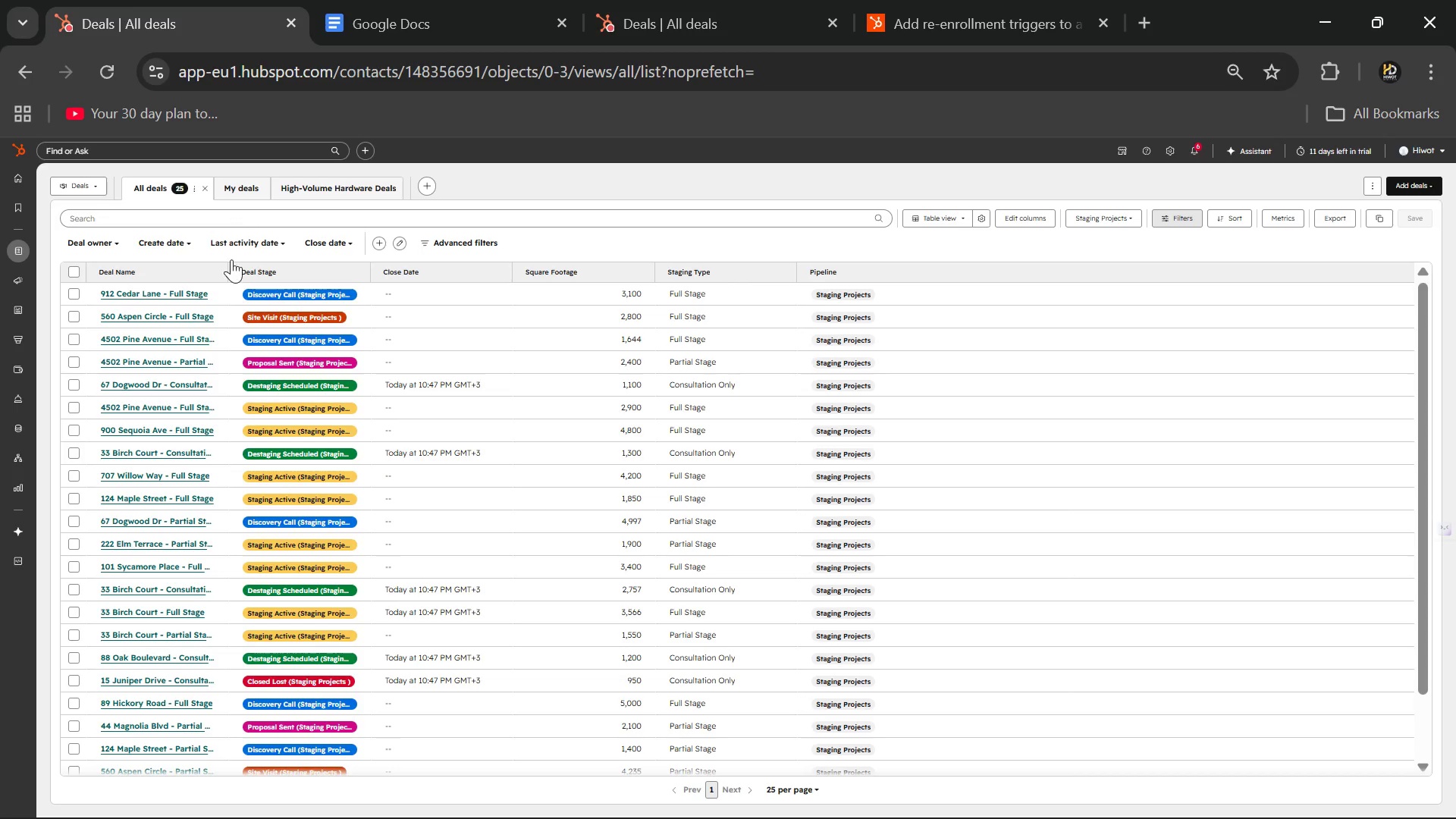 
left_click([133, 297])
 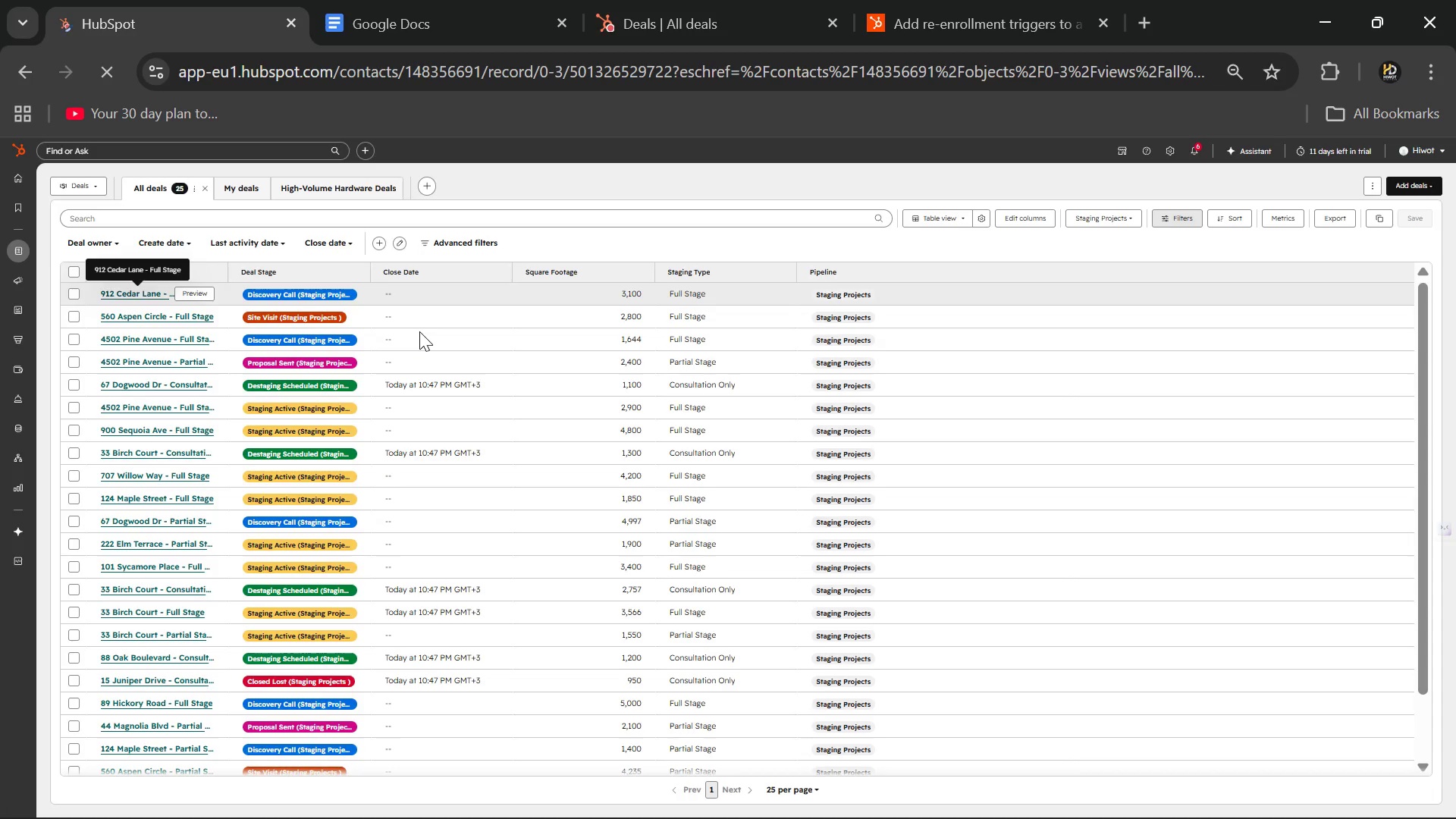 
key(Control+Equal)
 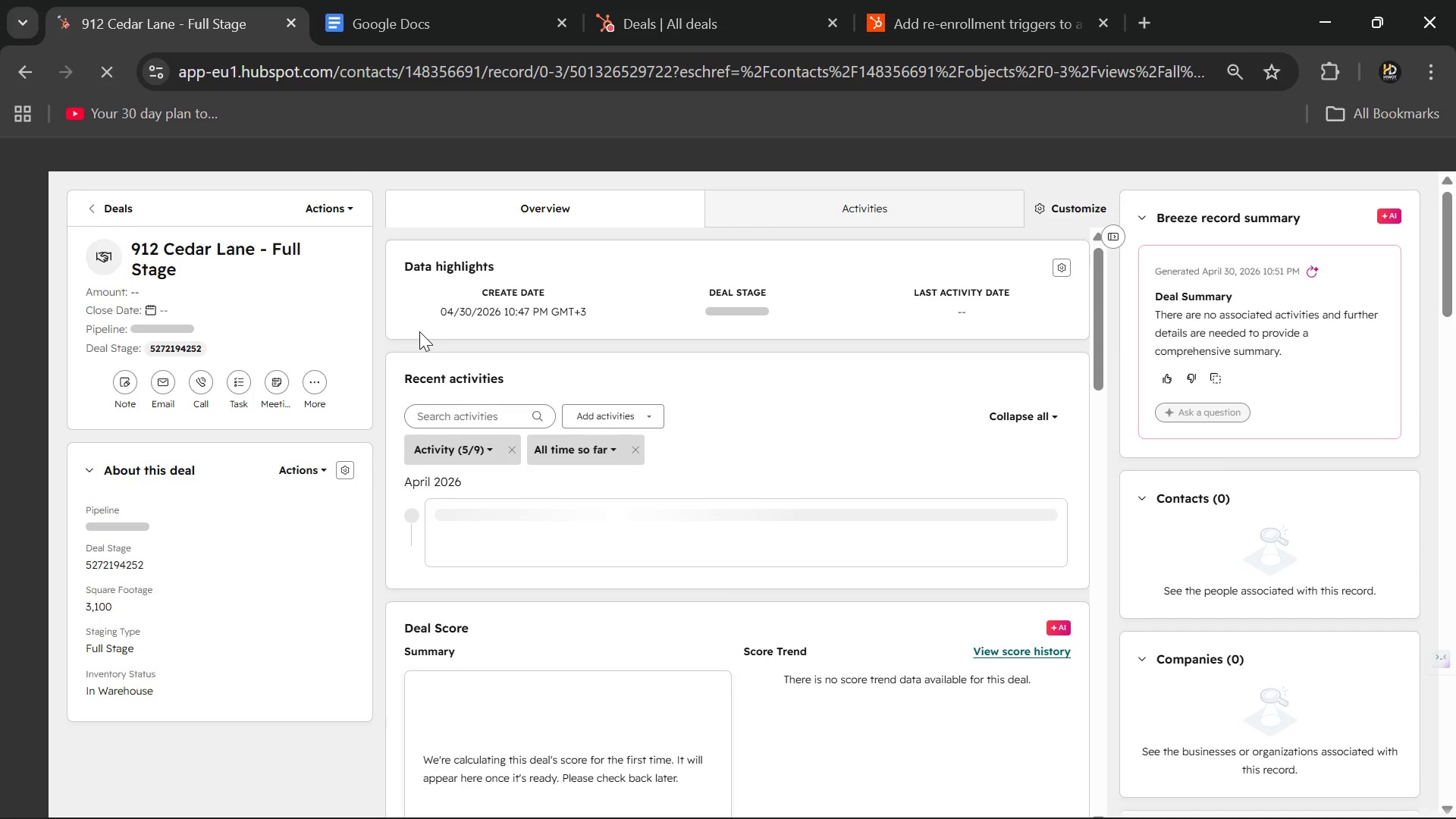 
wait(9.89)
 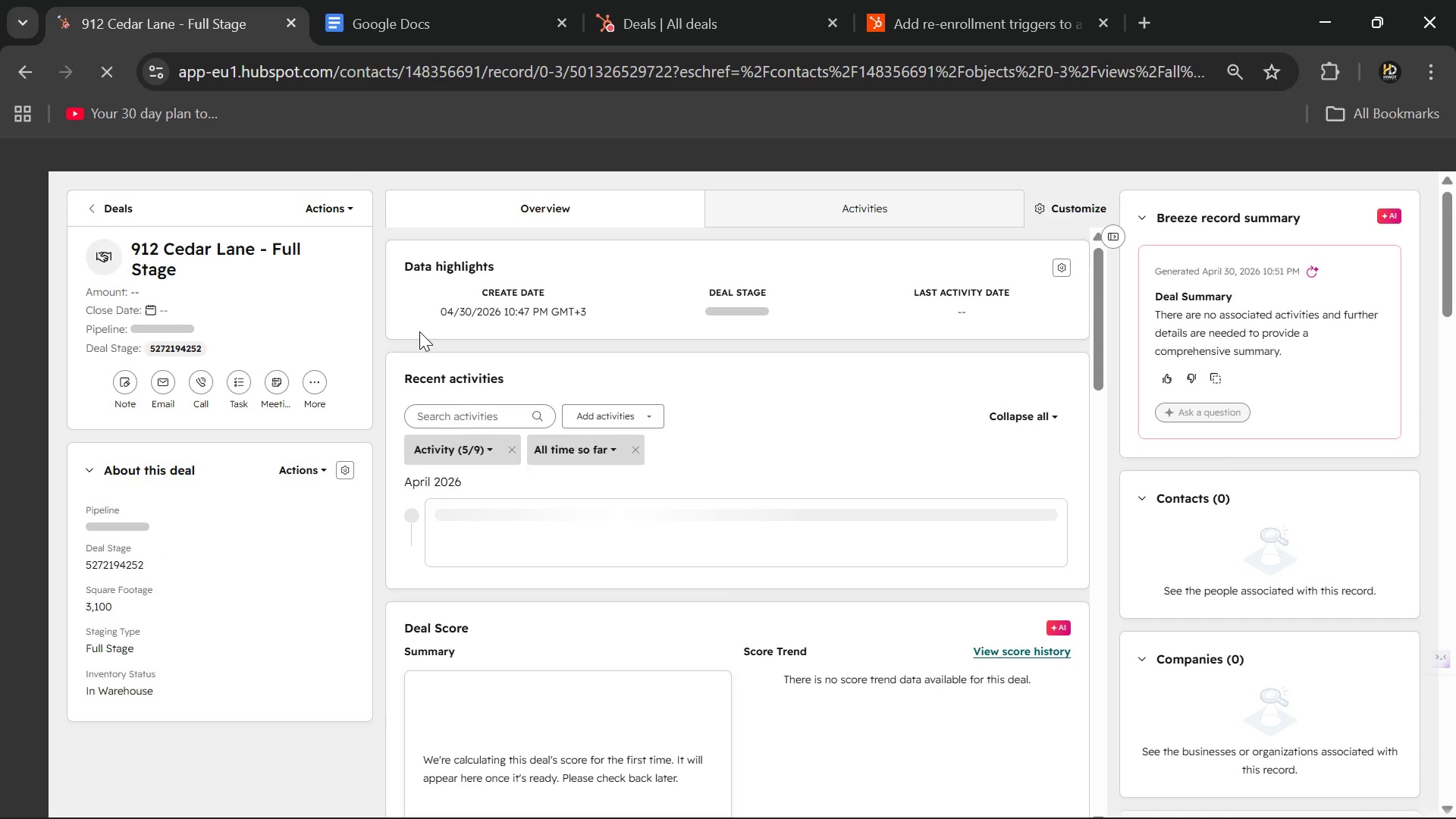 
key(PrintScreen)
 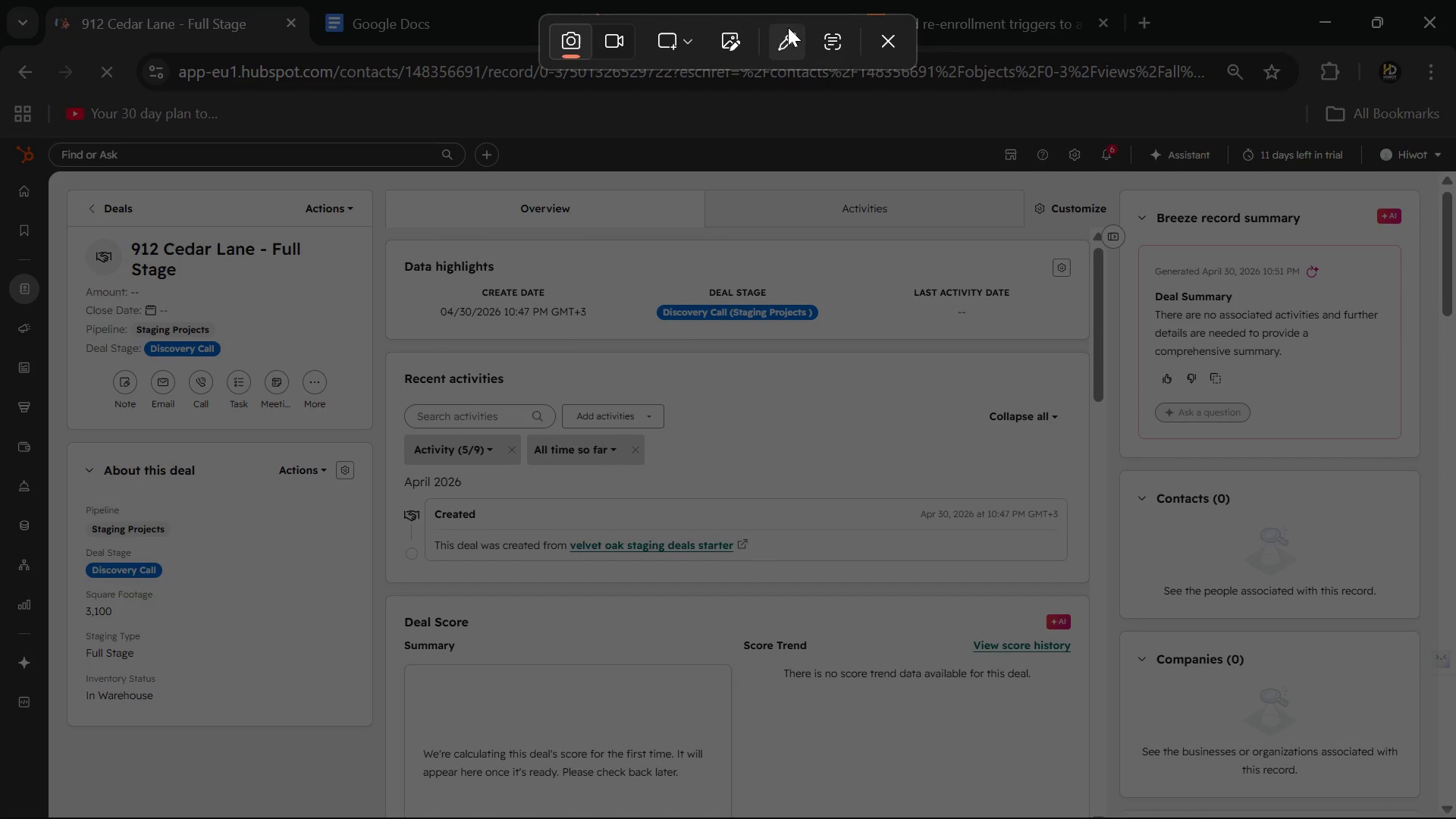 
left_click([900, 47])
 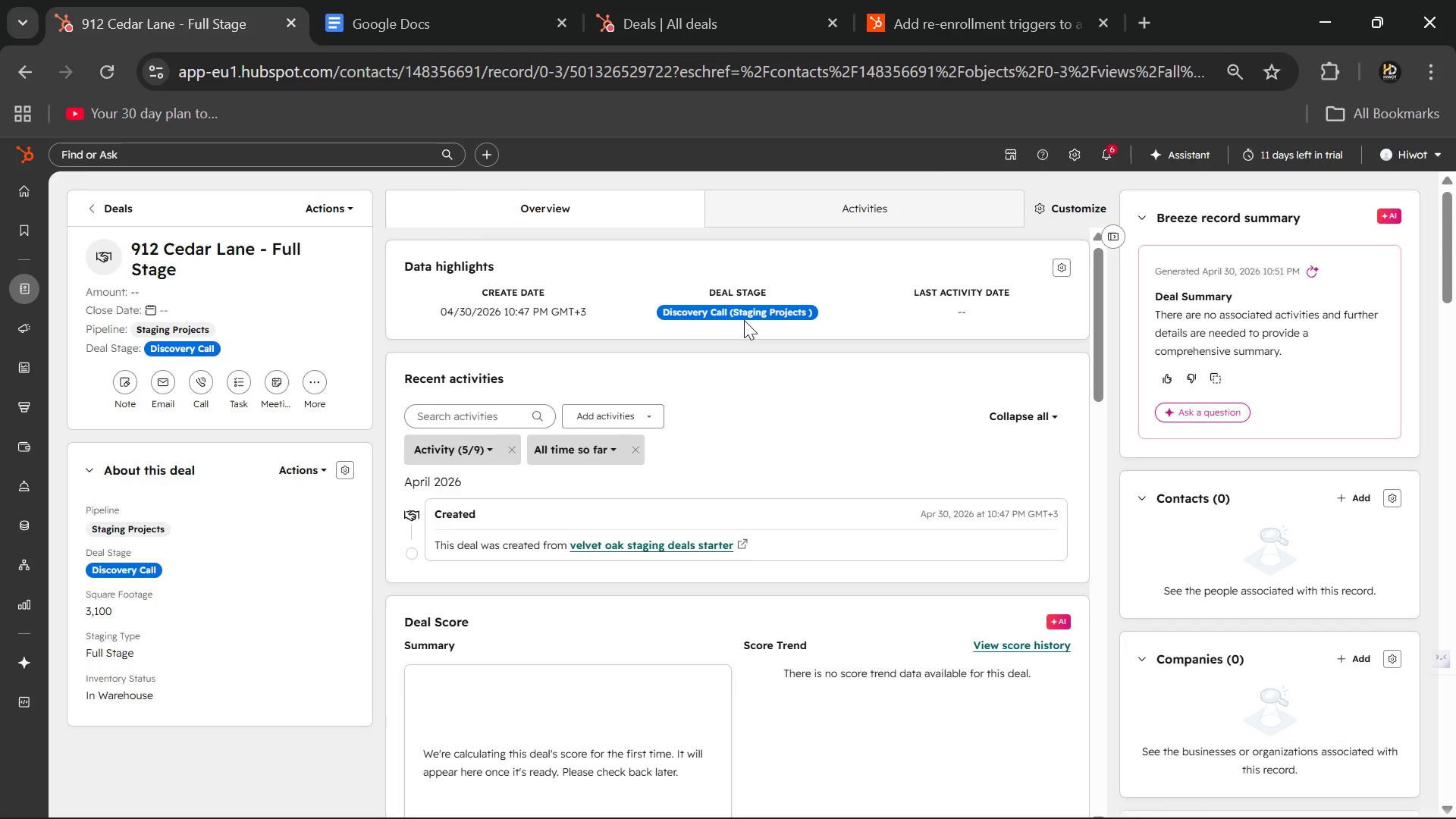 
key(PrintScreen)
 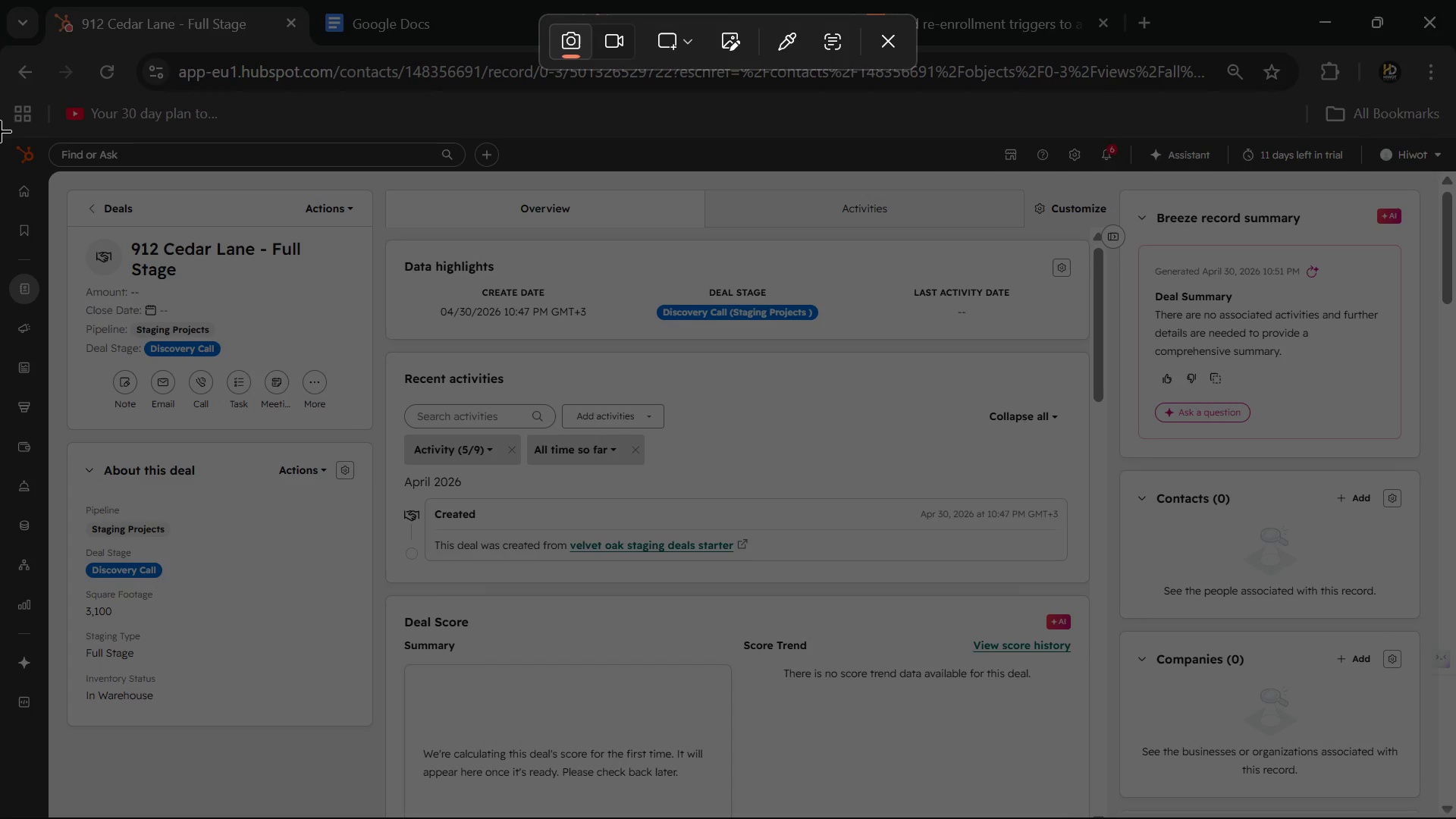 
left_click_drag(start_coordinate=[0, 136], to_coordinate=[1455, 818])
 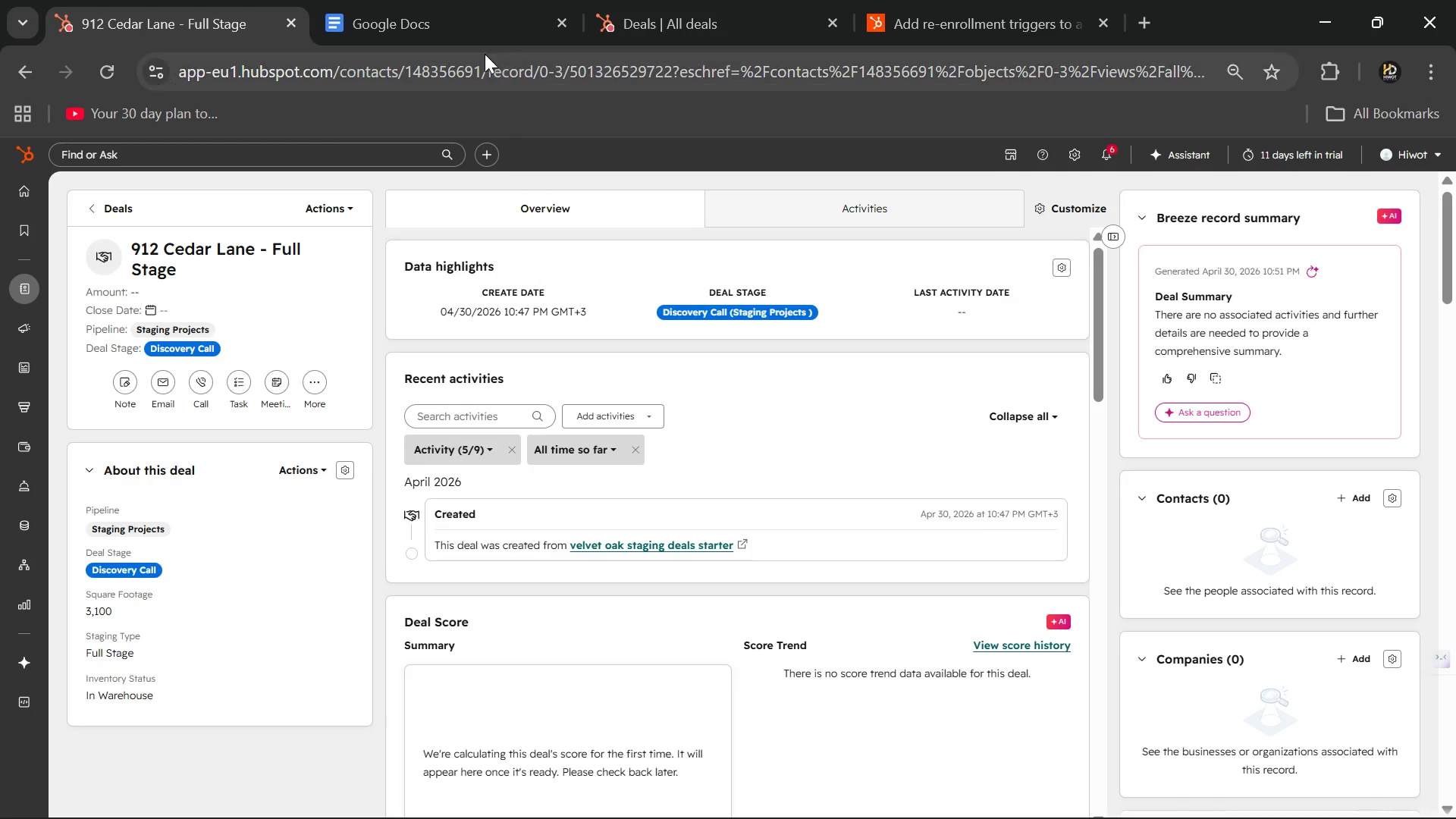 
left_click([430, 30])
 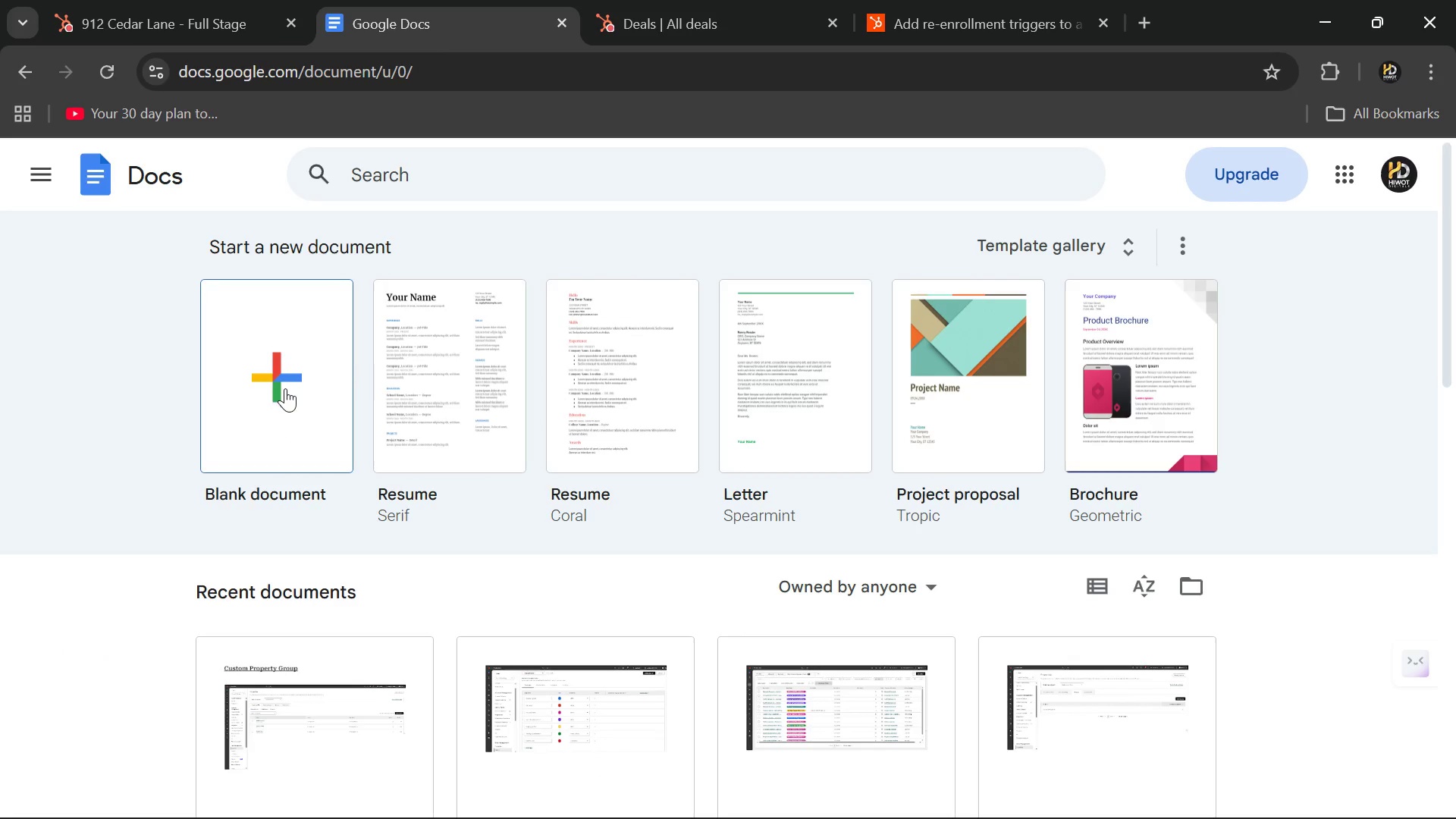 
left_click([278, 388])
 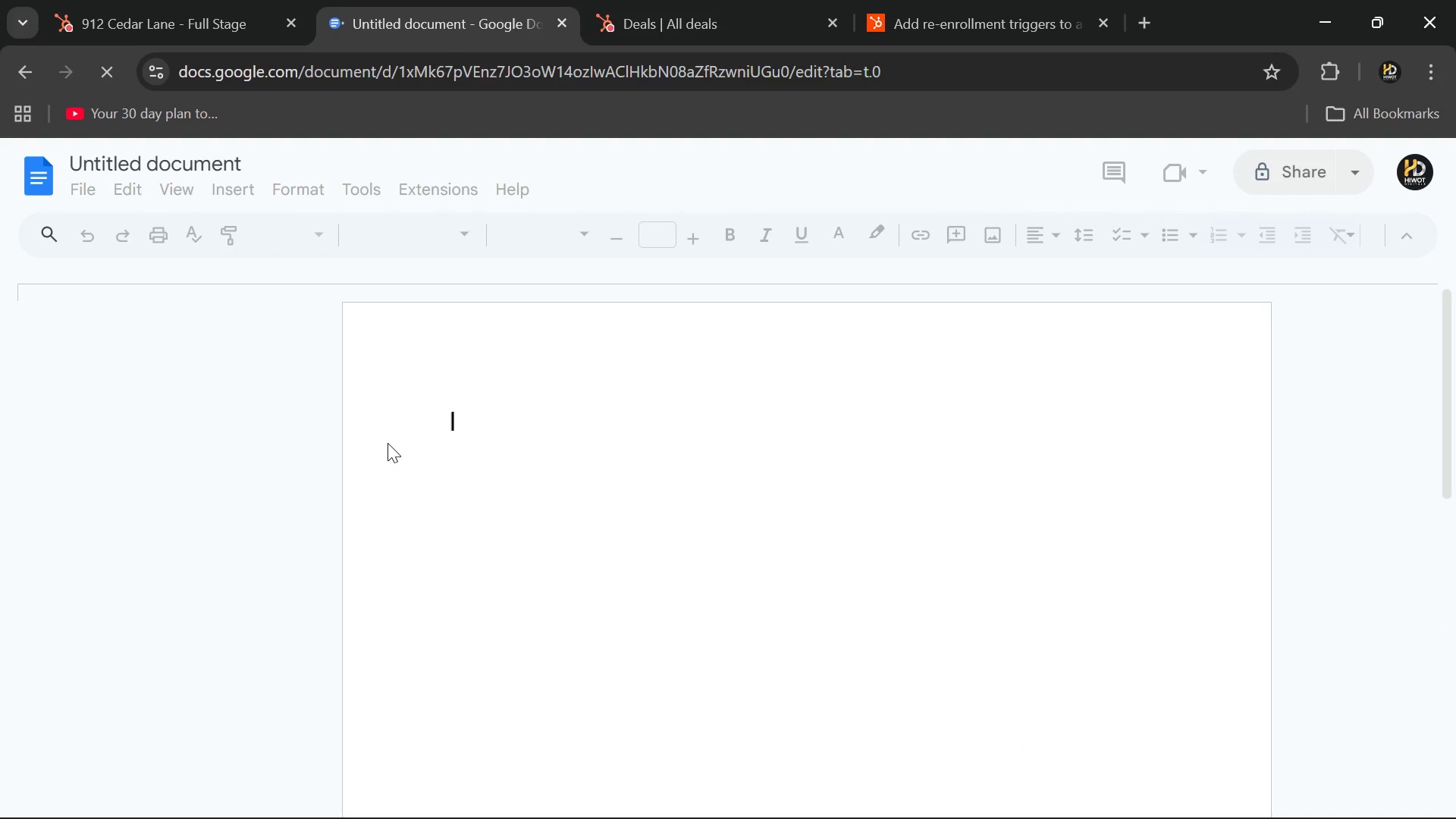 
key(Control+V)
 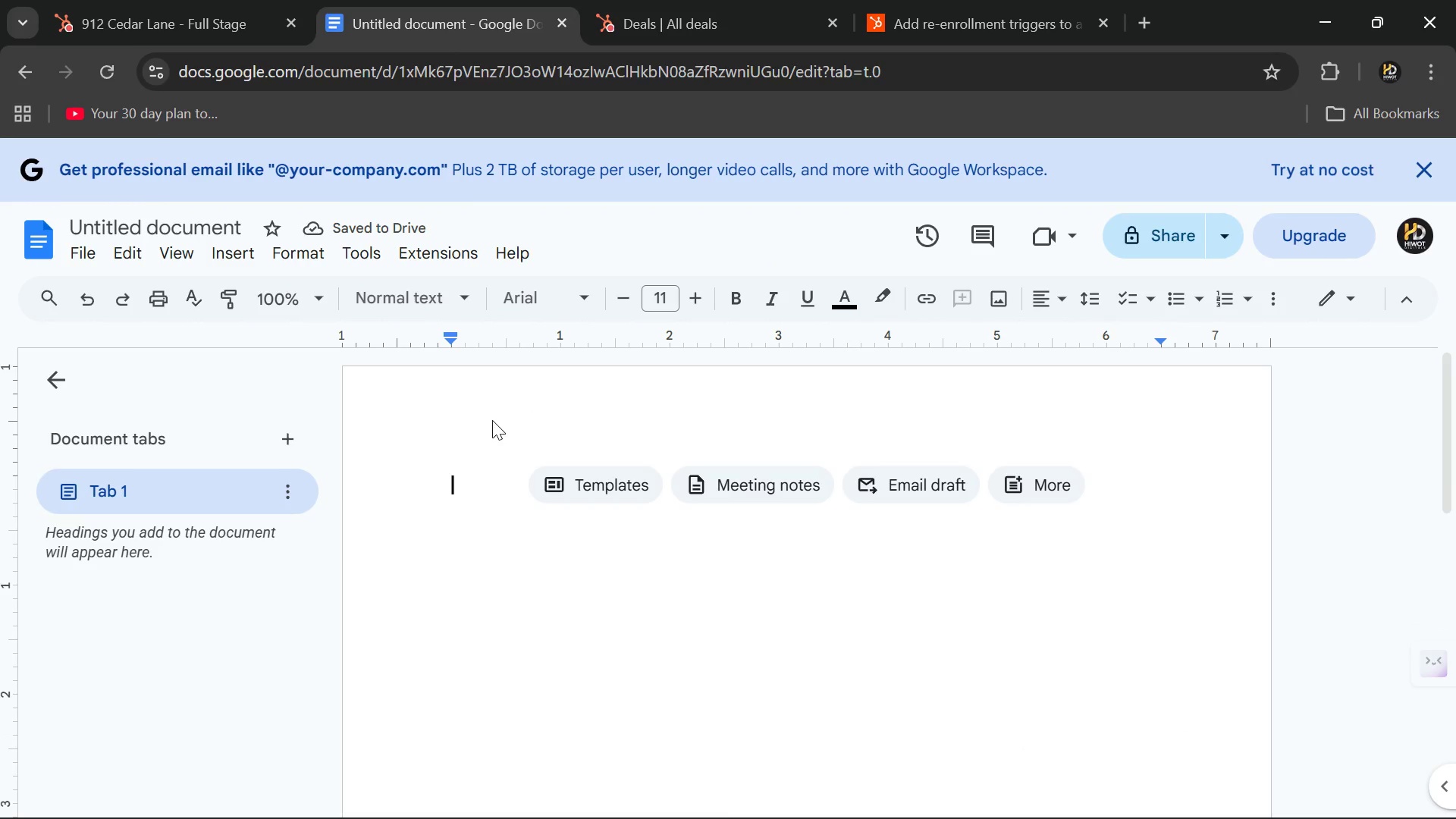 
wait(7.42)
 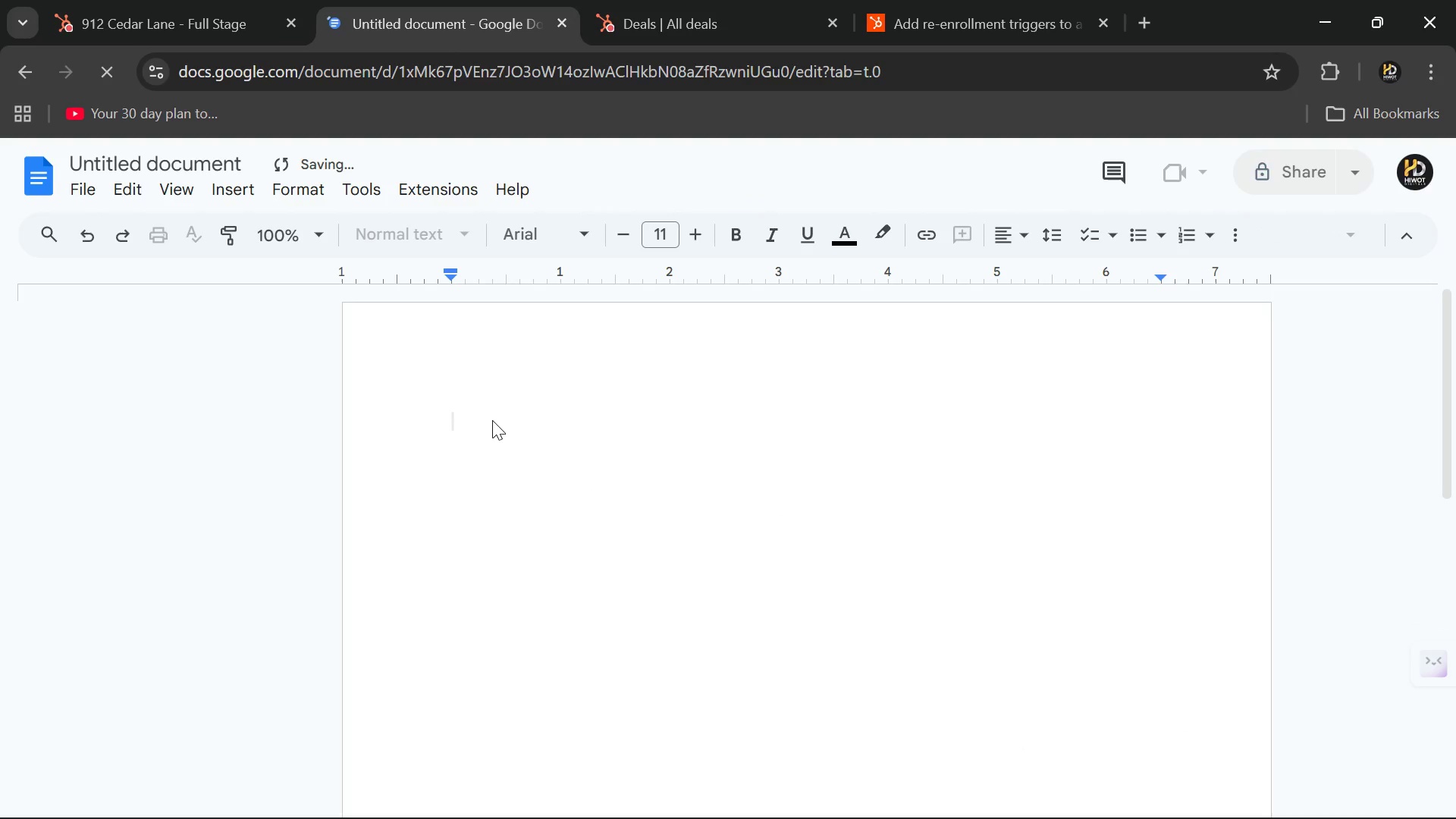 
key(Control+V)
 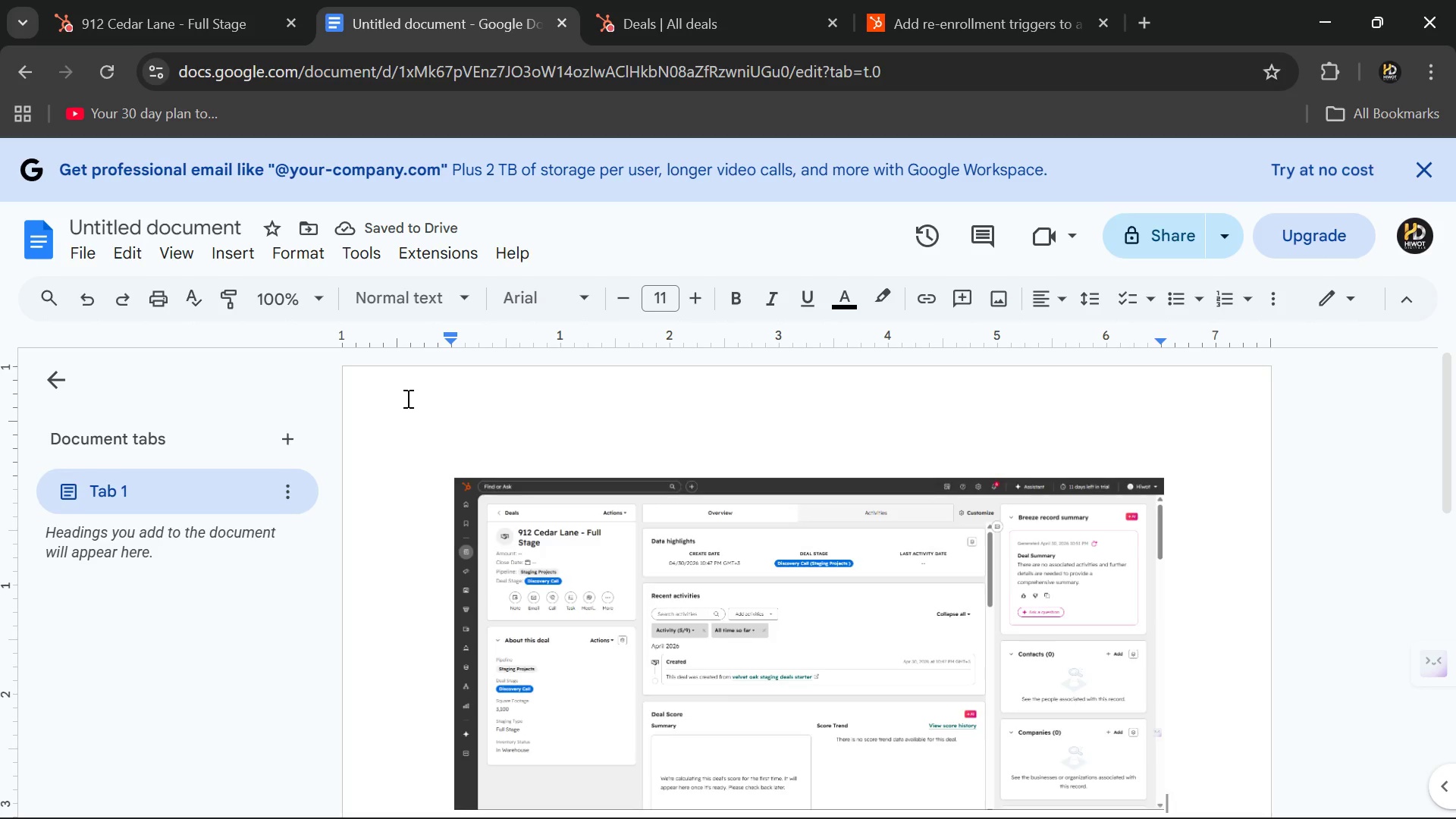 
wait(7.45)
 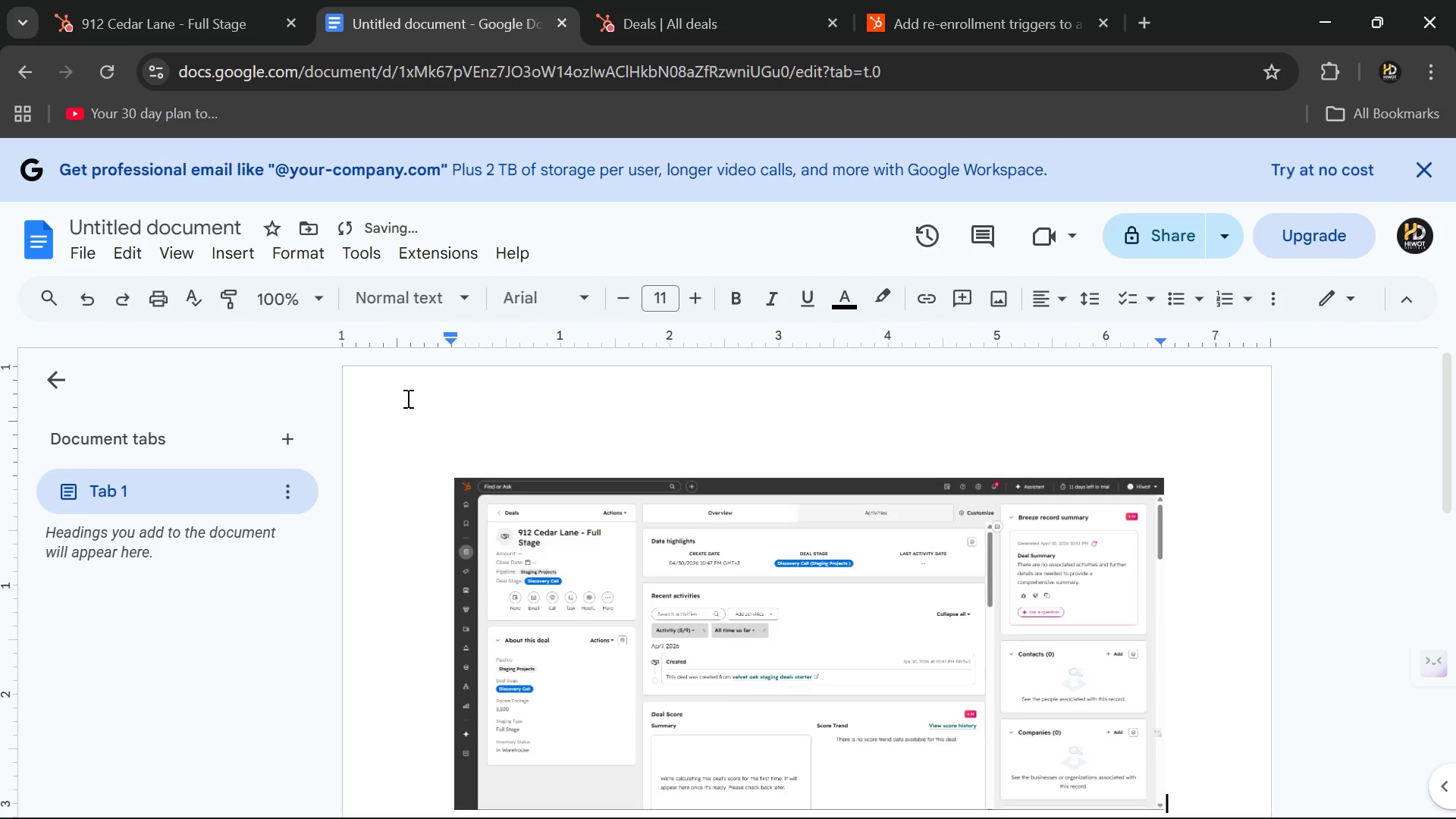 
left_click([197, 218])
 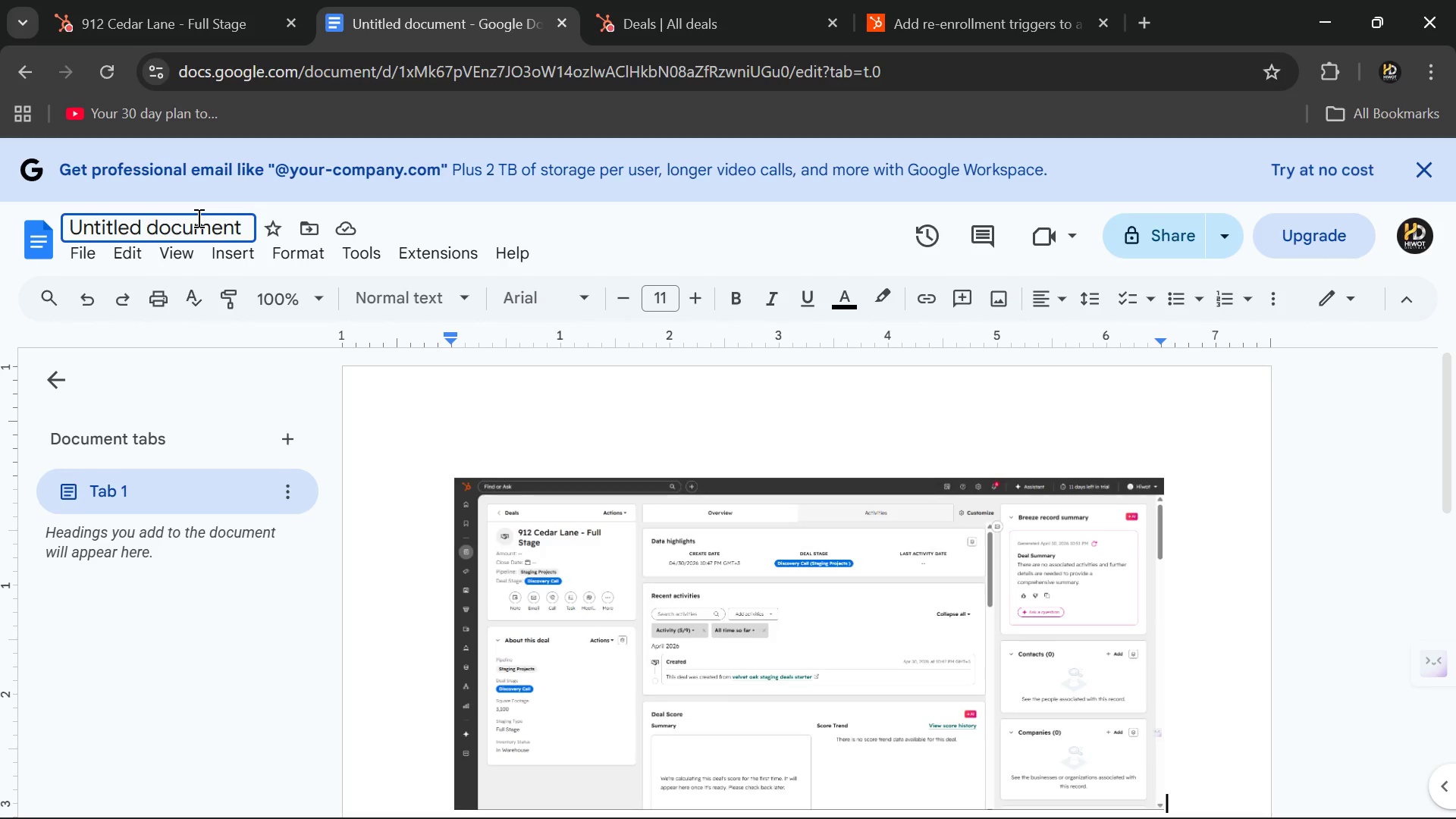 
key(Control+A)
 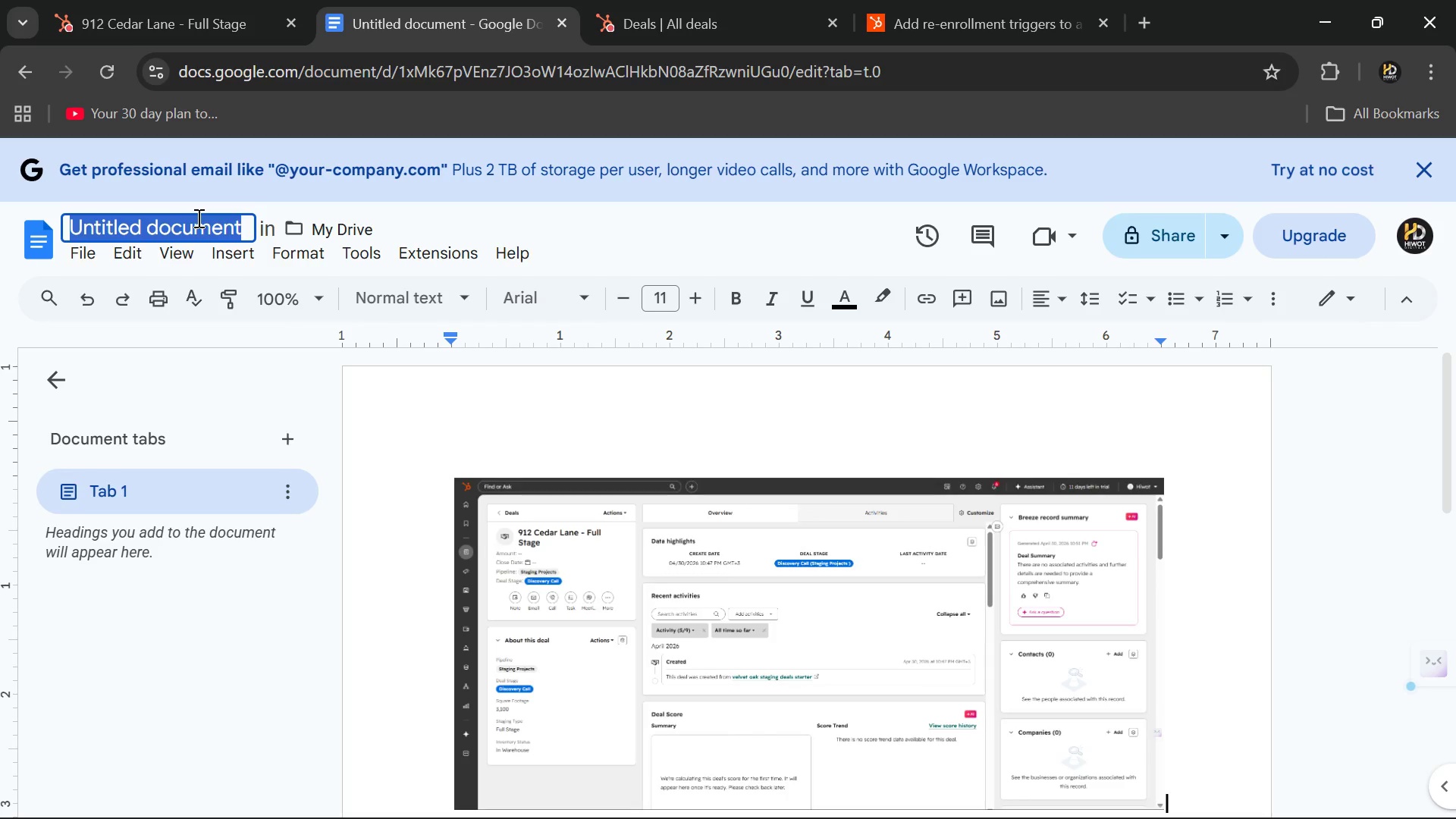 
type(Deal Properties )
 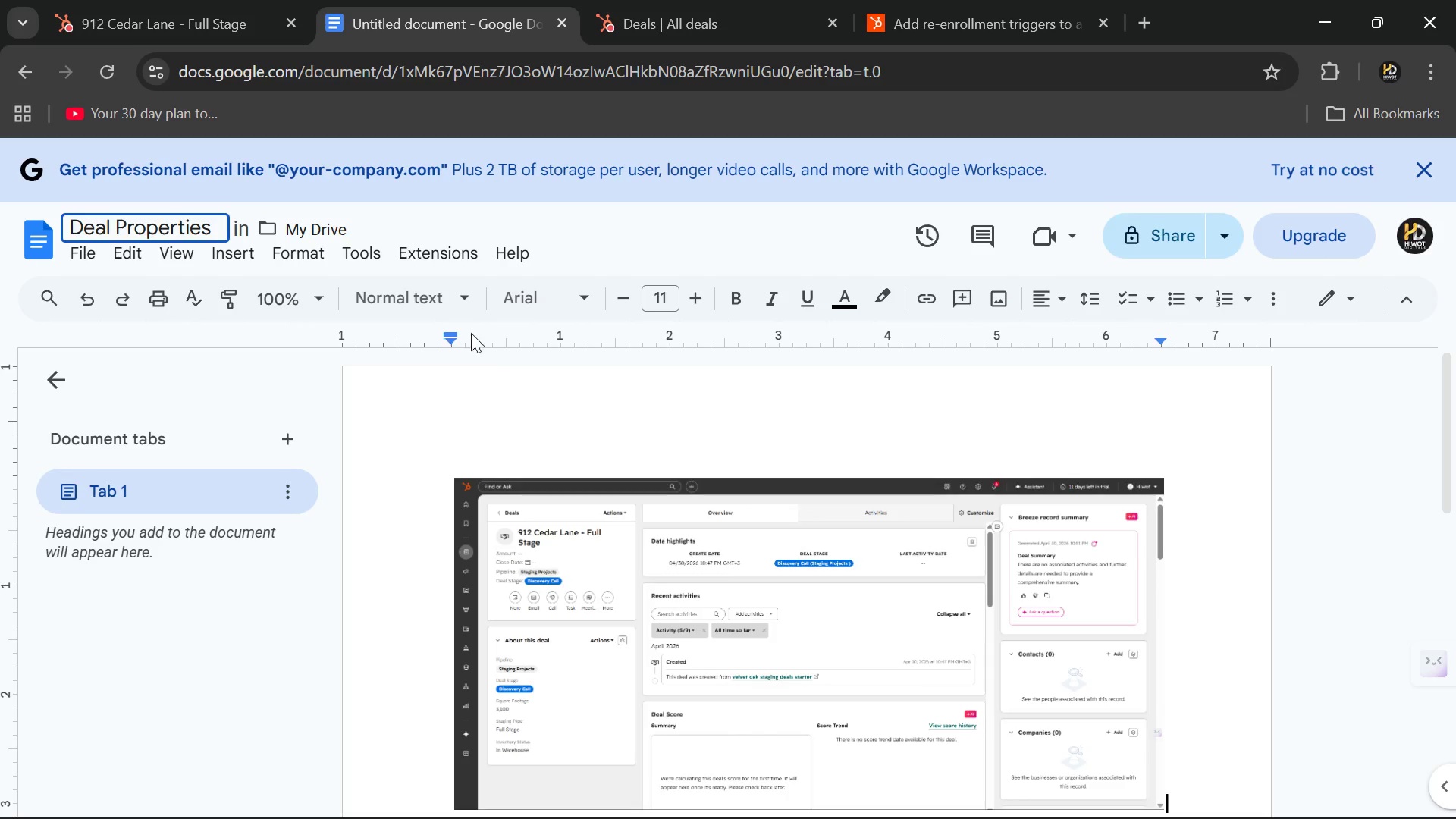 